 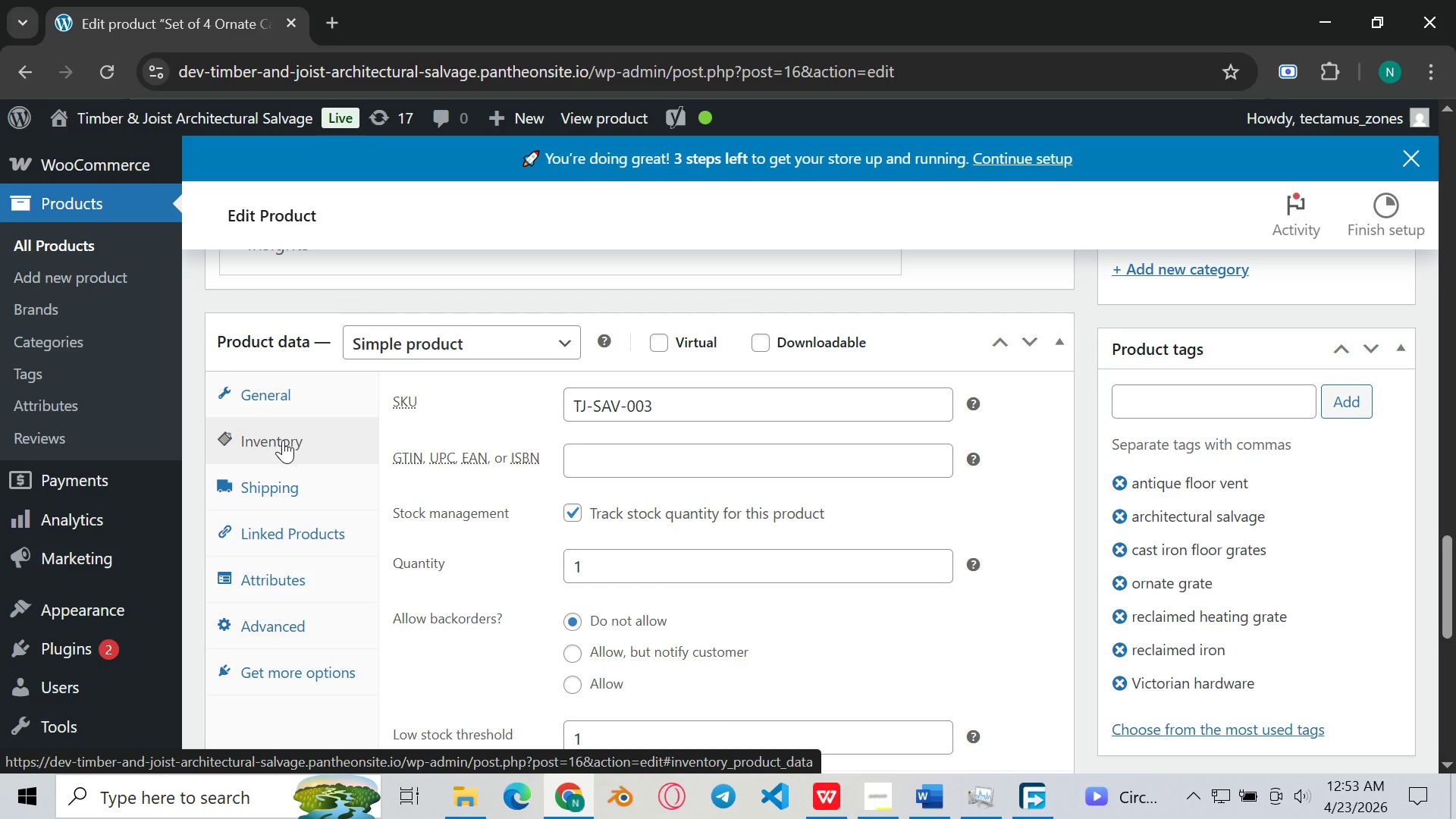 
scroll: coordinate [658, 494], scroll_direction: none, amount: 0.0
 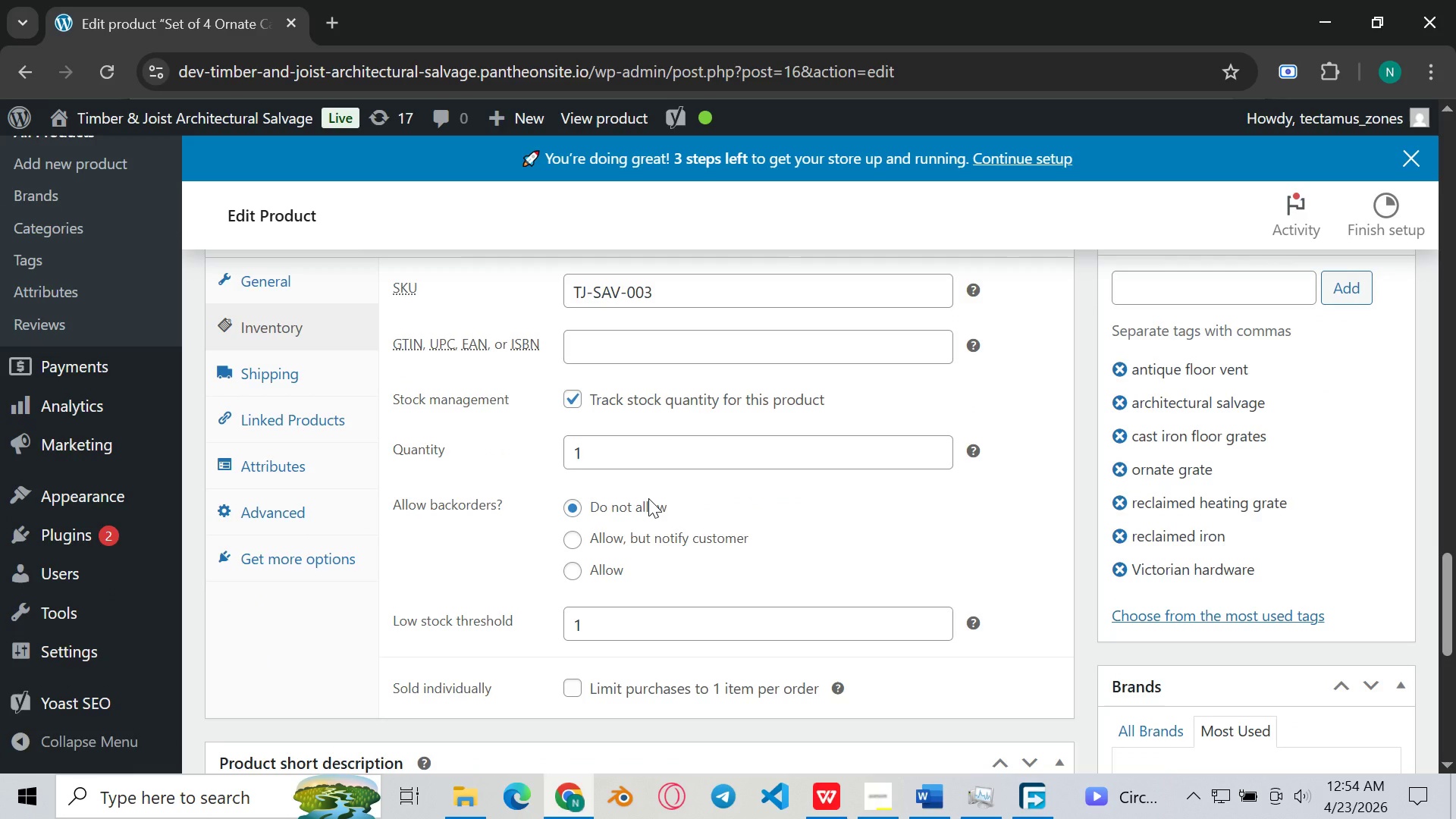 
wait(5.28)
 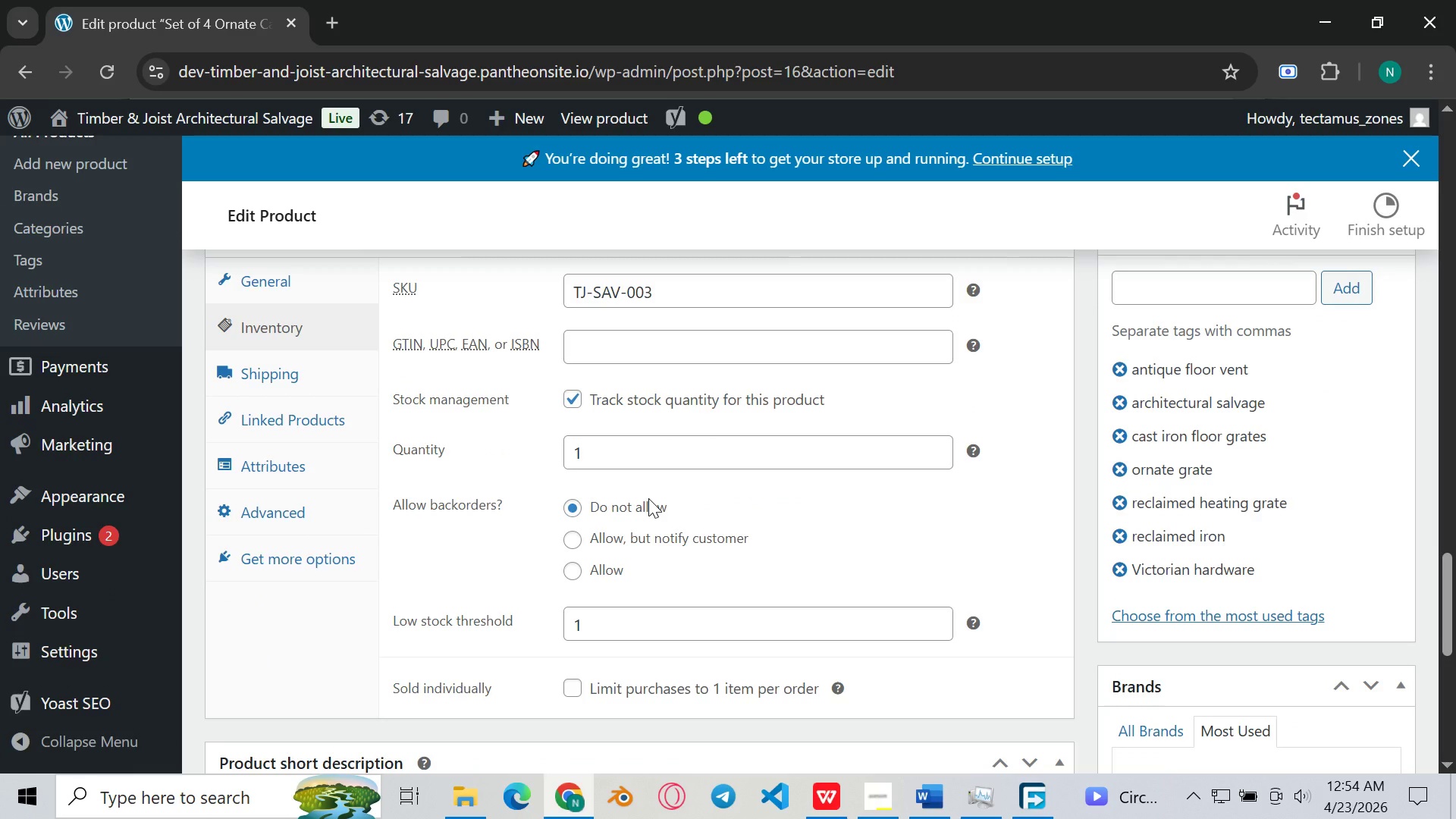 
key(Meta+Shift+S)
 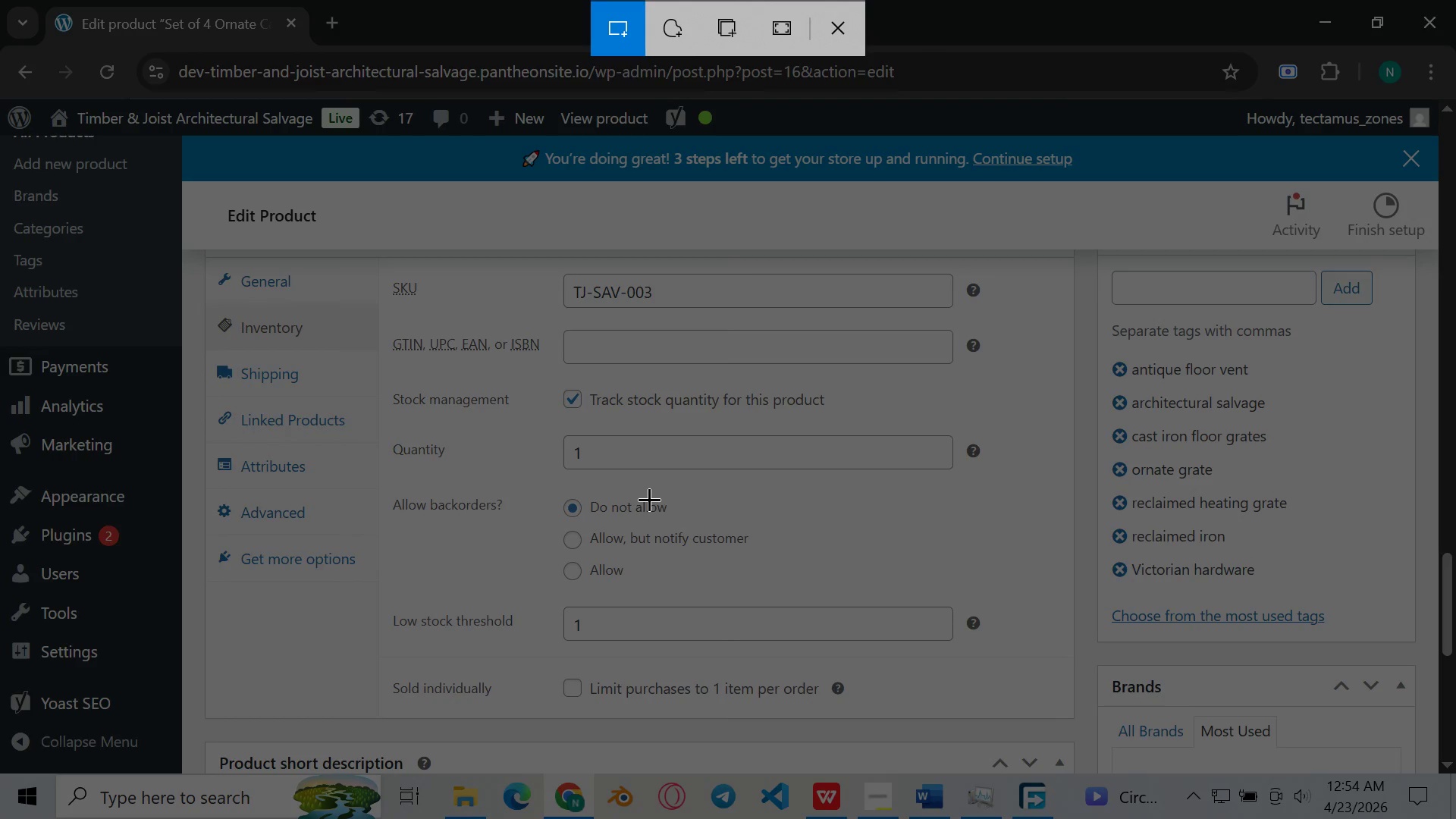 
left_click([649, 499])
 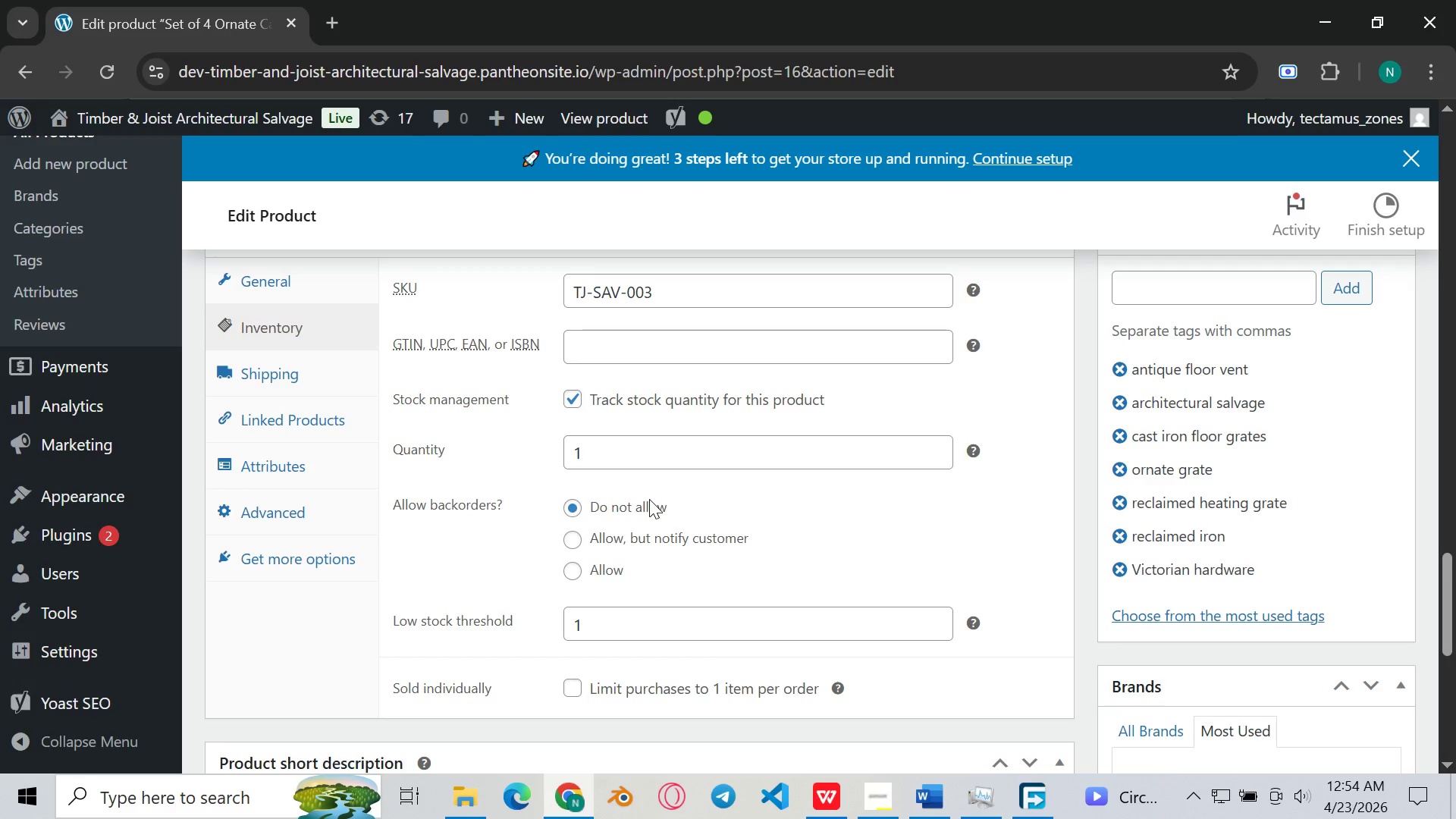 
scroll: coordinate [649, 499], scroll_direction: none, amount: 0.0
 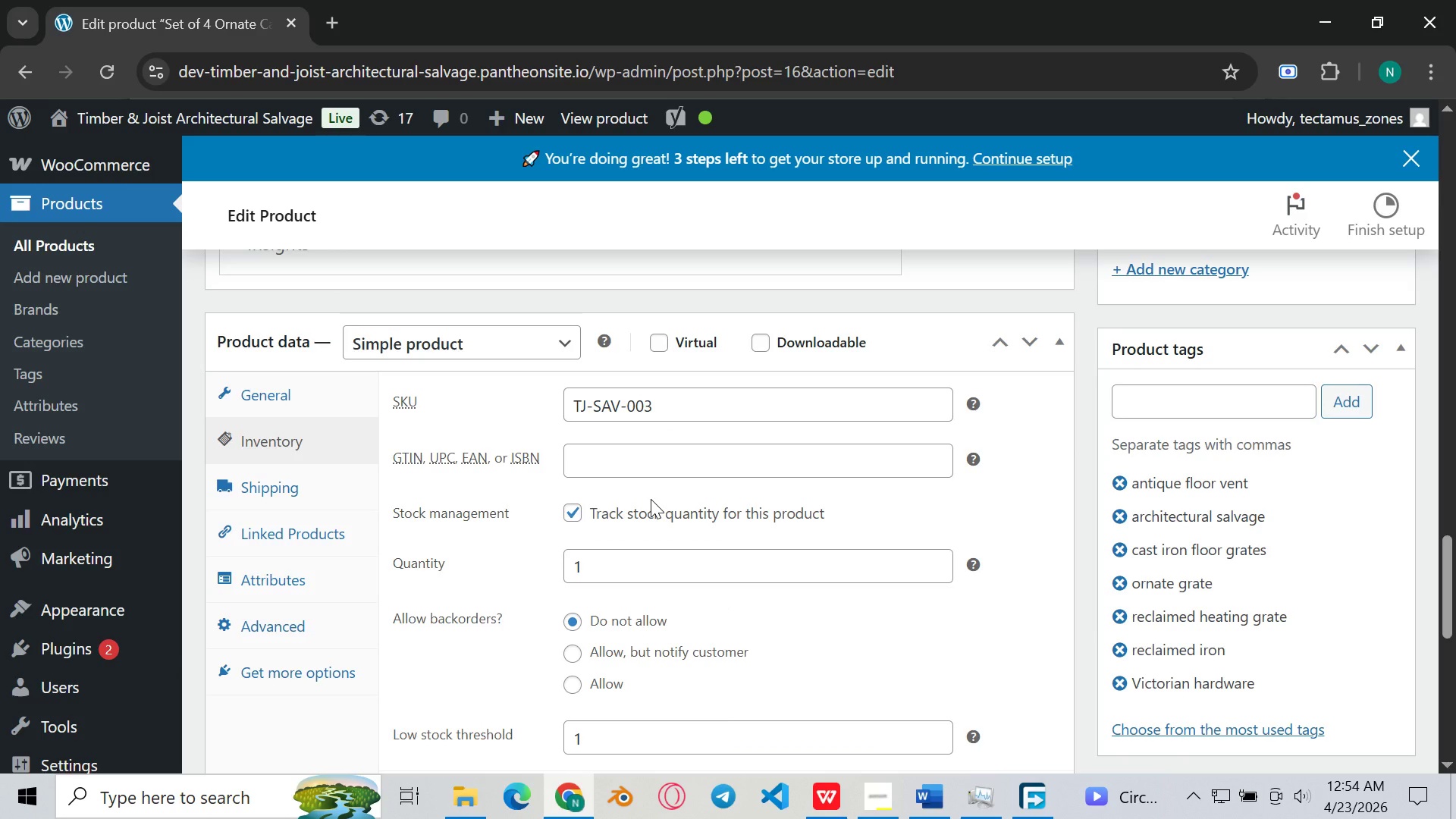 
key(Meta+Shift+S)
 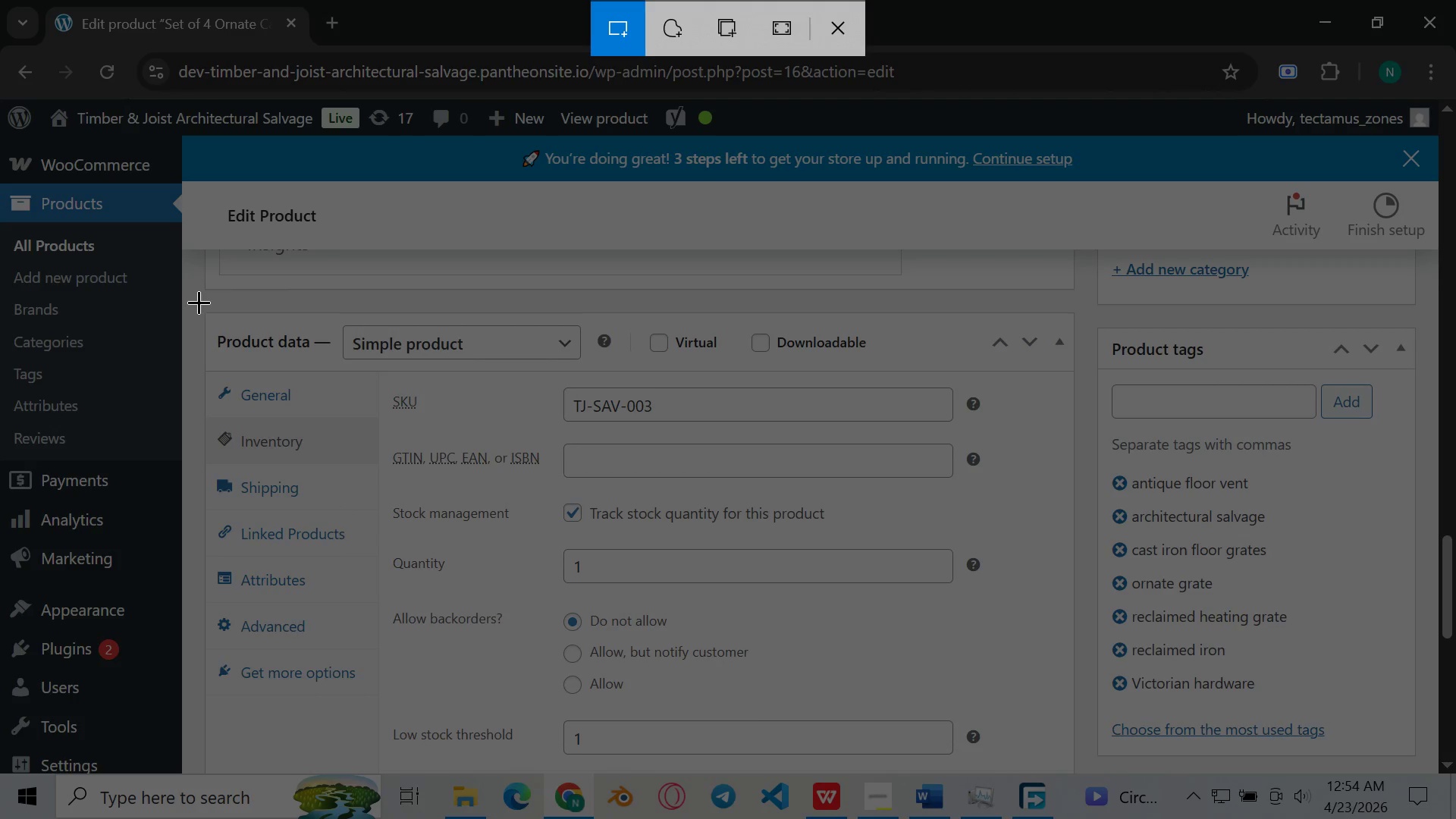 
left_click_drag(start_coordinate=[197, 303], to_coordinate=[1080, 775])
 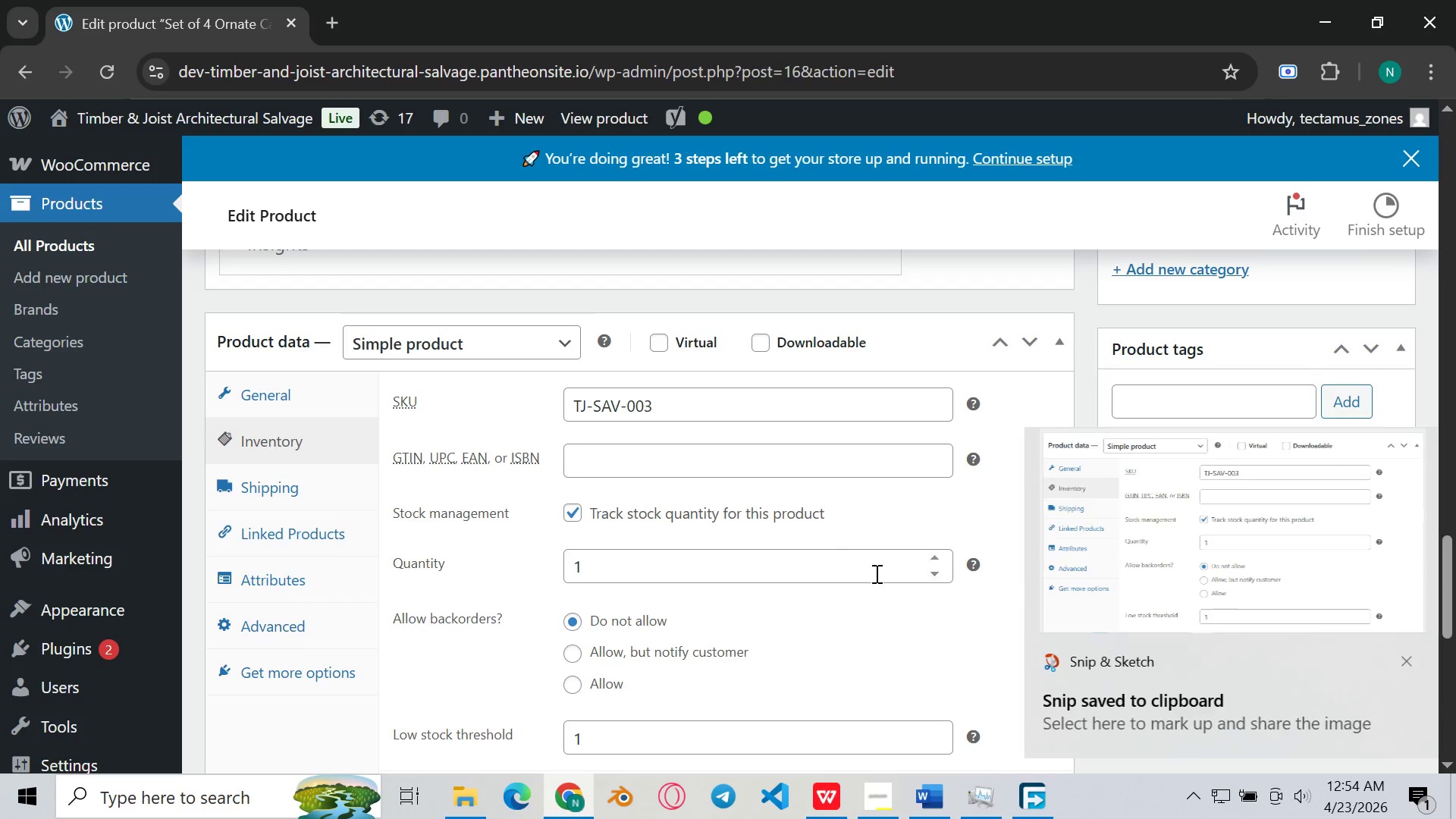 
double_click([1185, 610])
 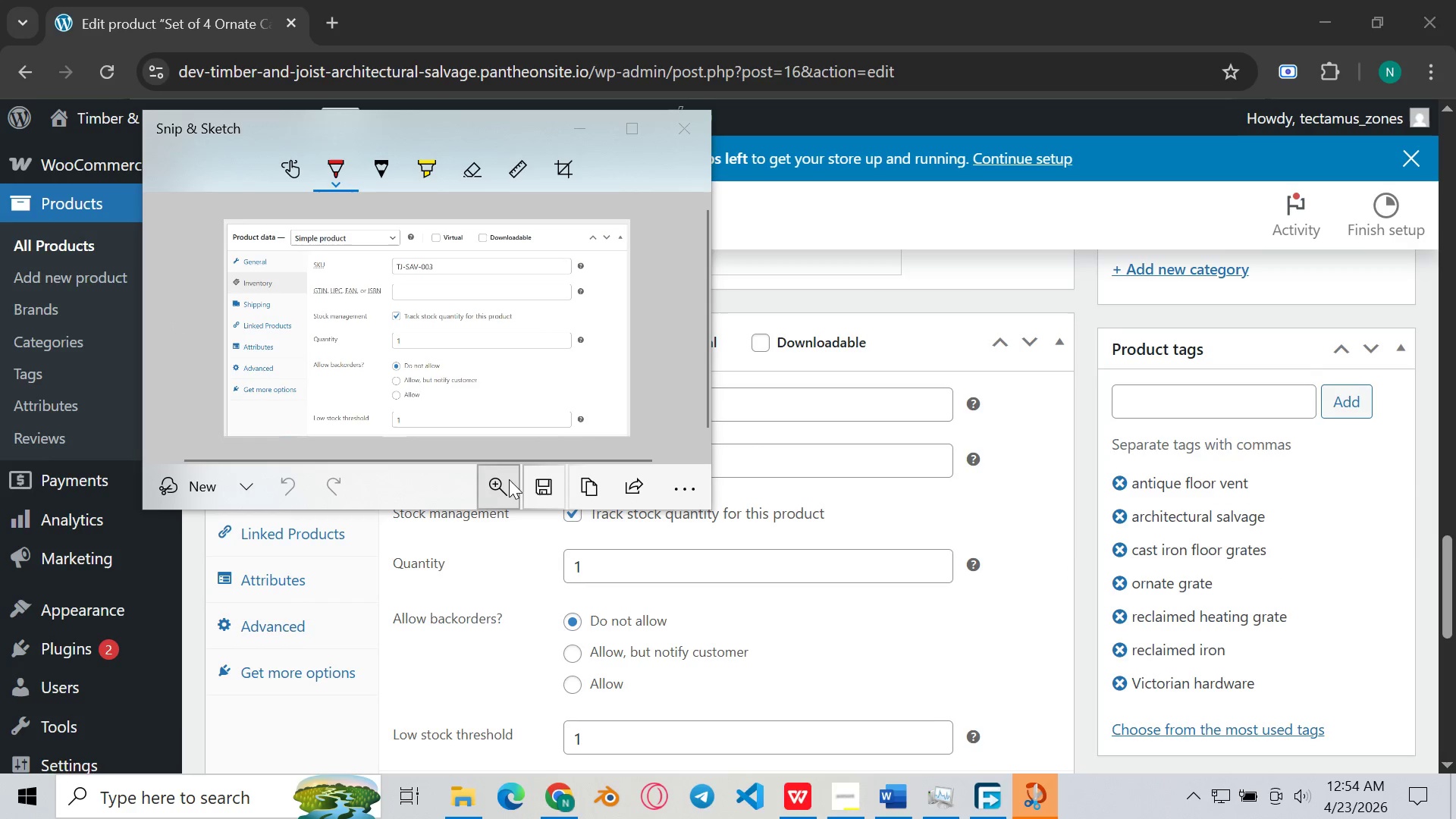 
left_click([538, 479])
 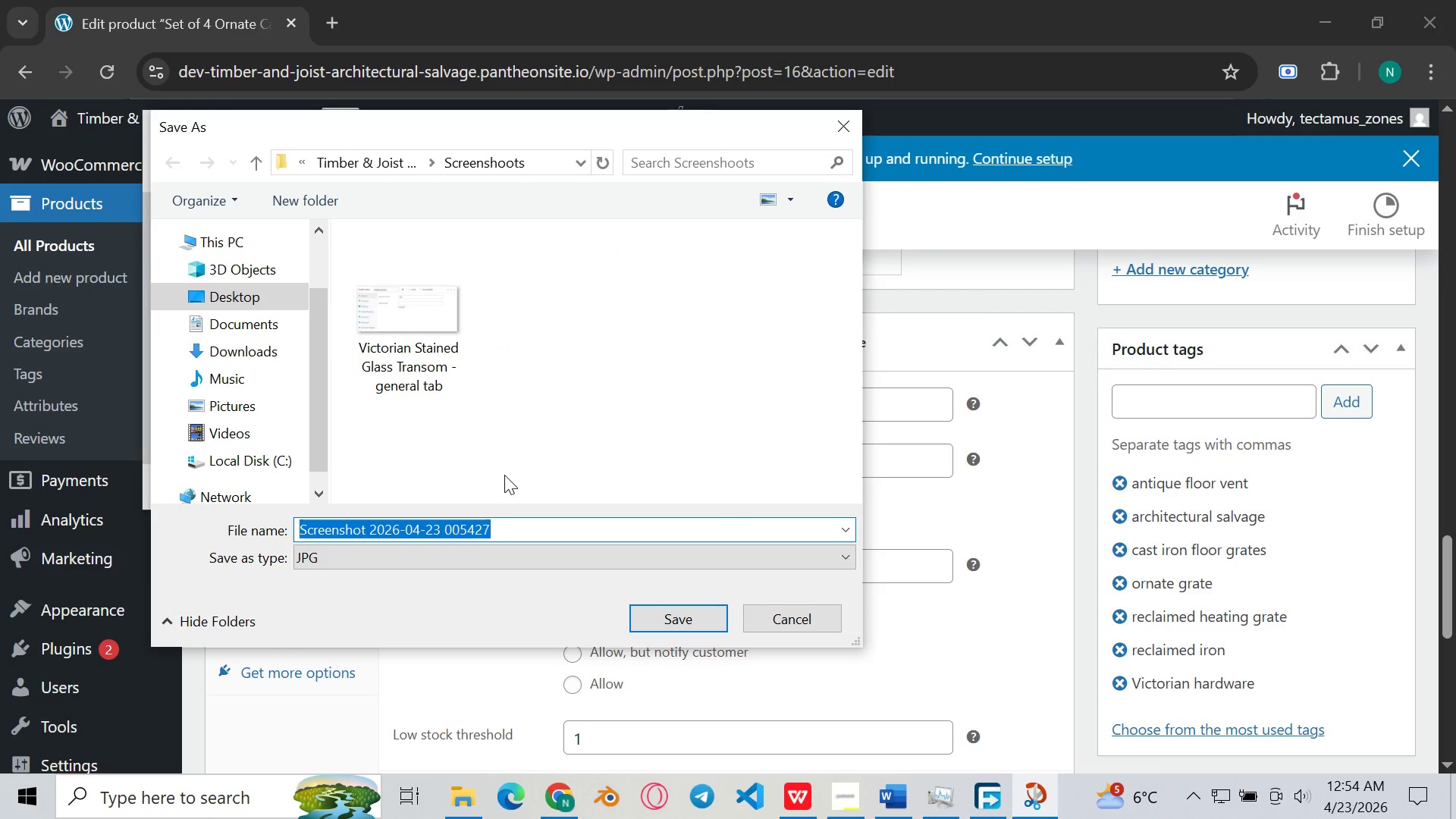 
key(Backspace)
 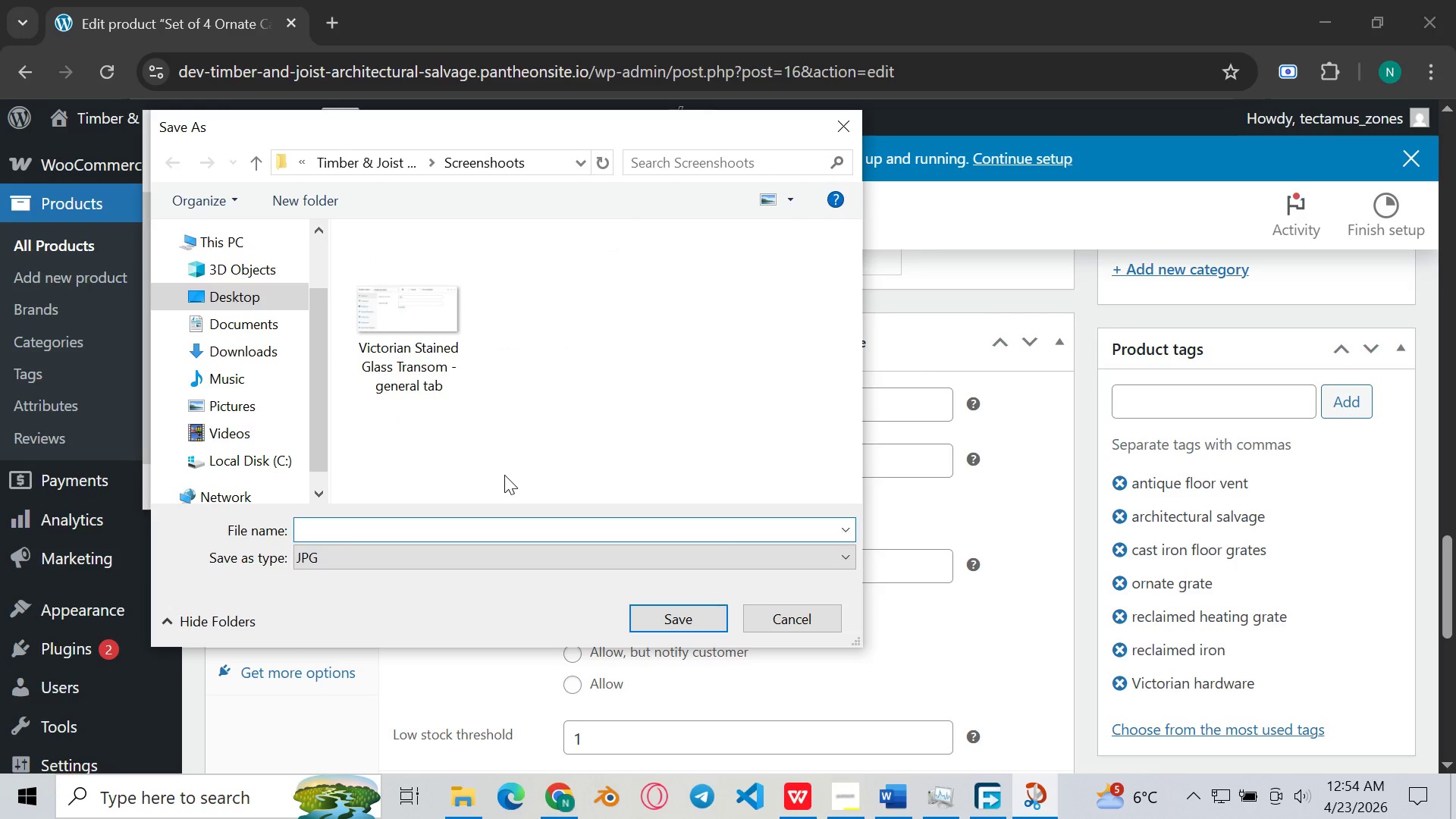 
key(V)
 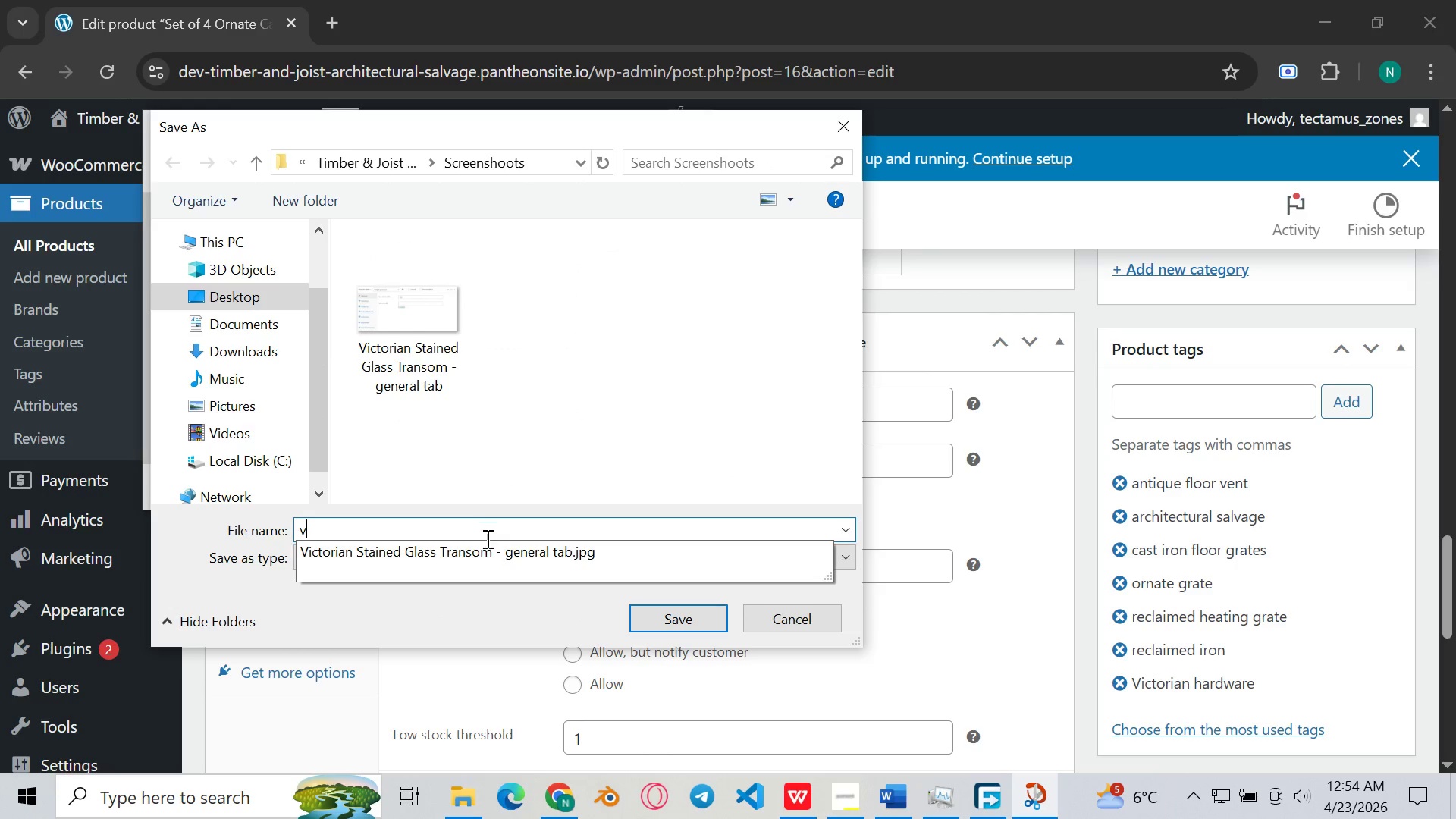 
left_click([493, 553])
 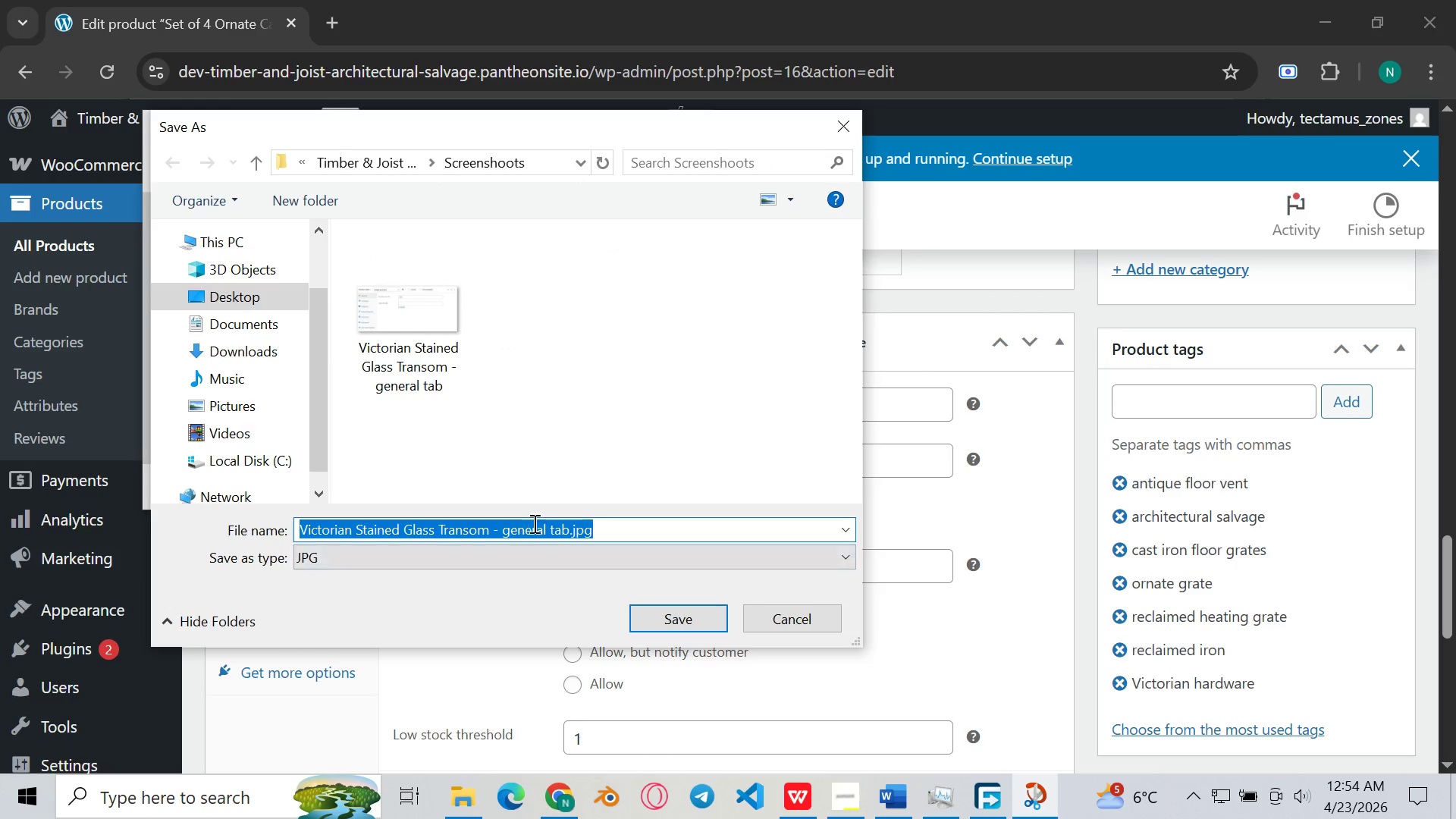 
left_click([547, 523])
 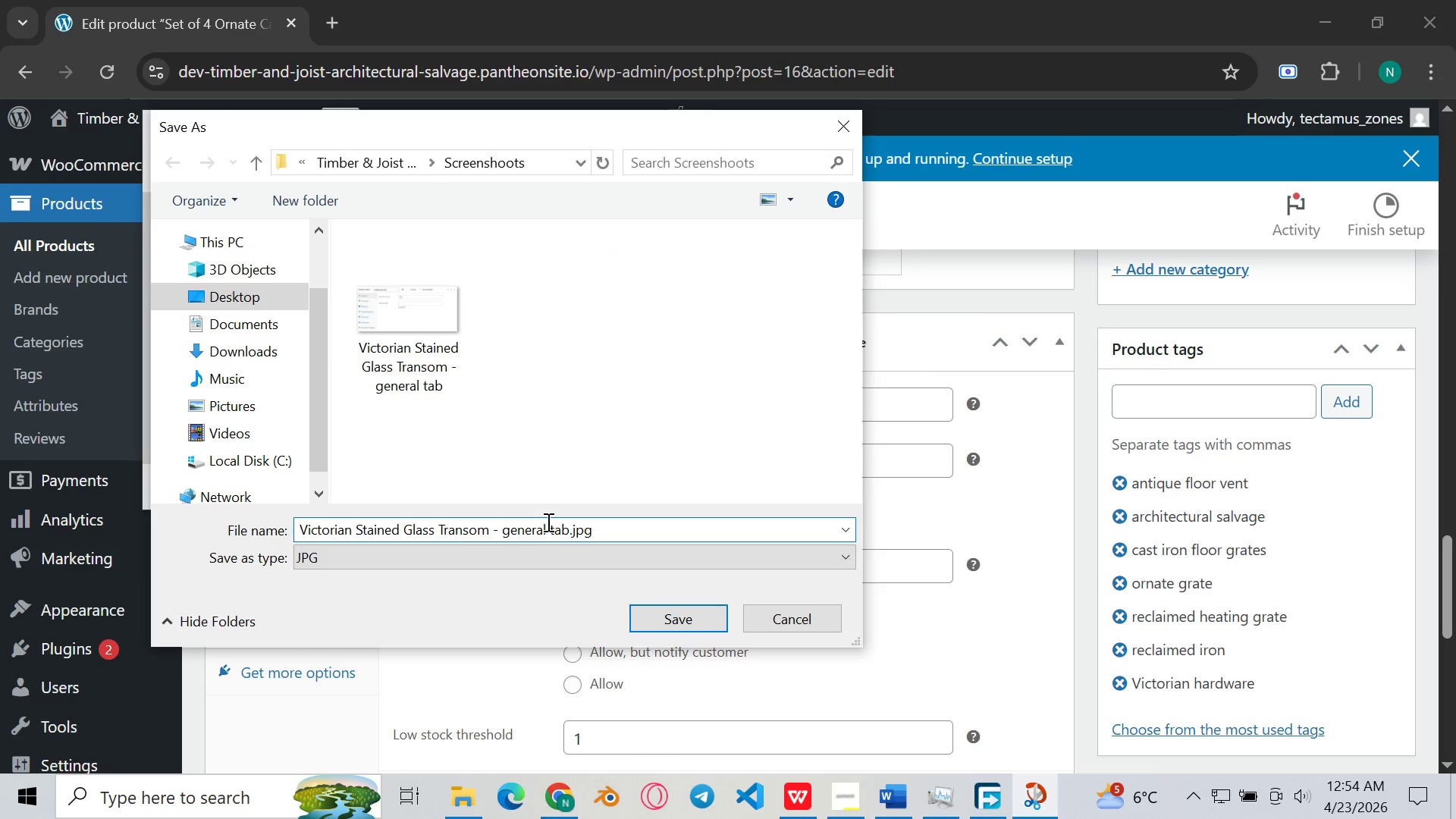 
key(Backspace)
key(Backspace)
key(Backspace)
key(Backspace)
key(Backspace)
key(Backspace)
key(Backspace)
type(inventory)
 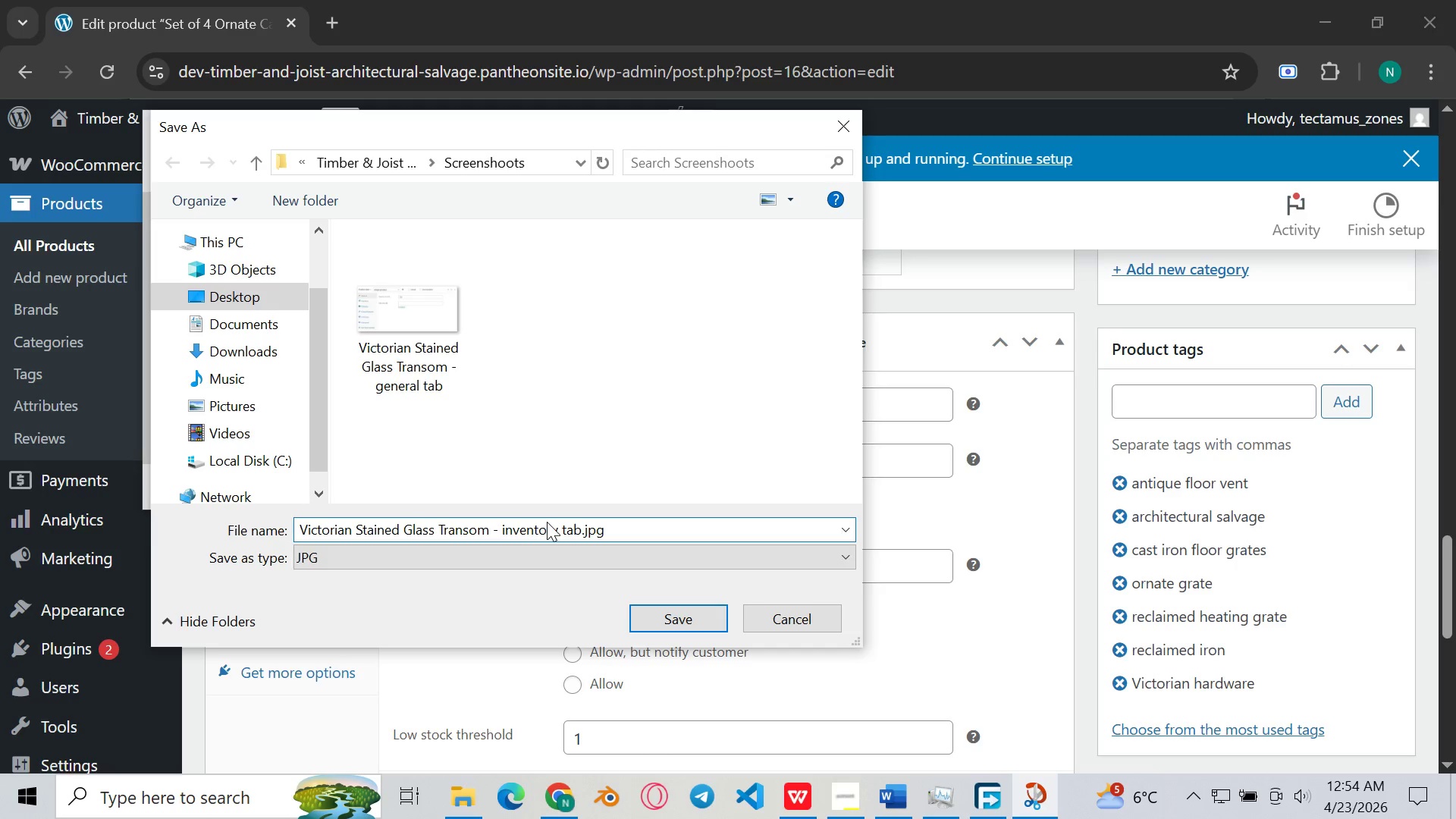 
wait(6.53)
 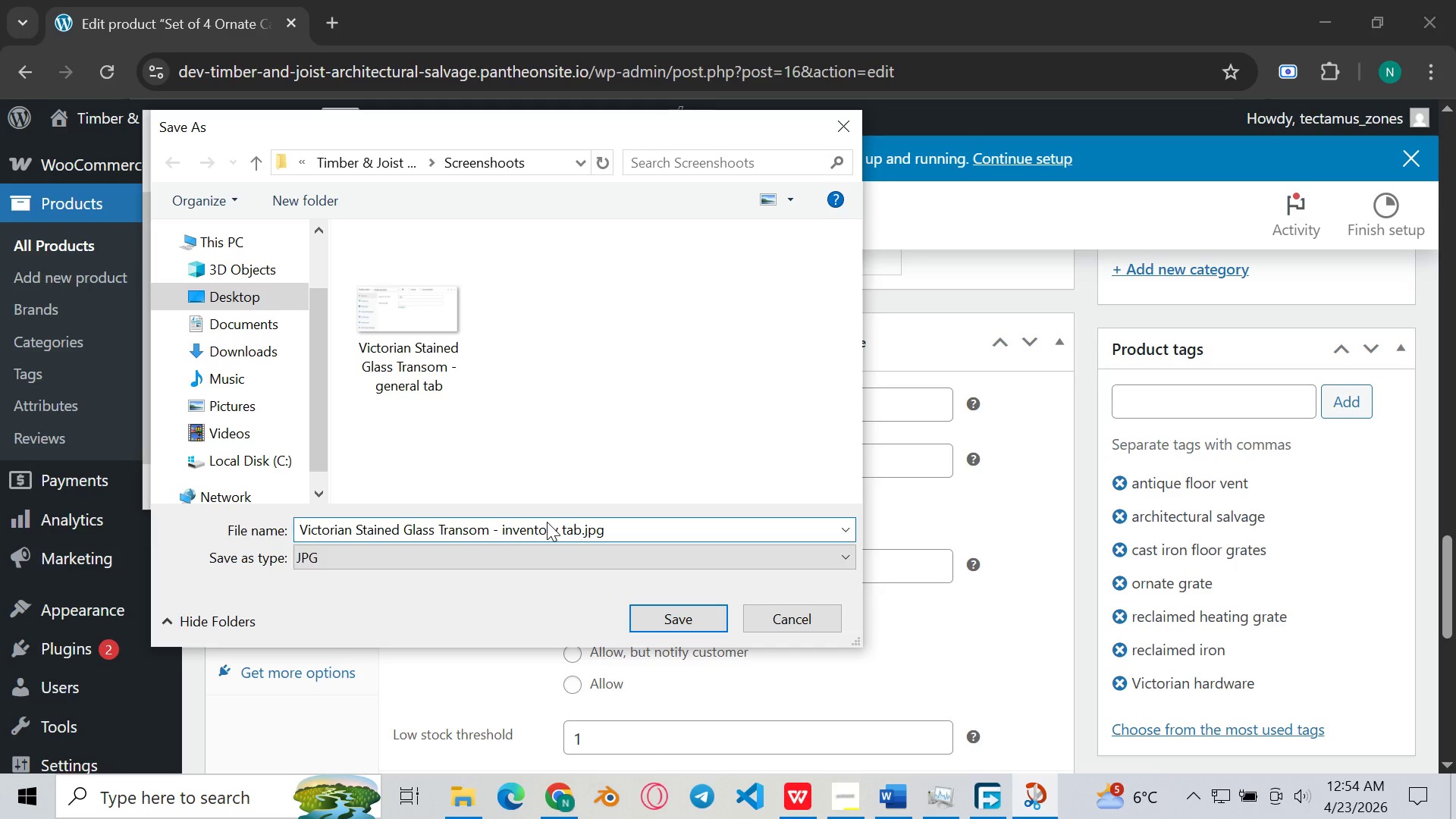 
left_click([683, 138])
 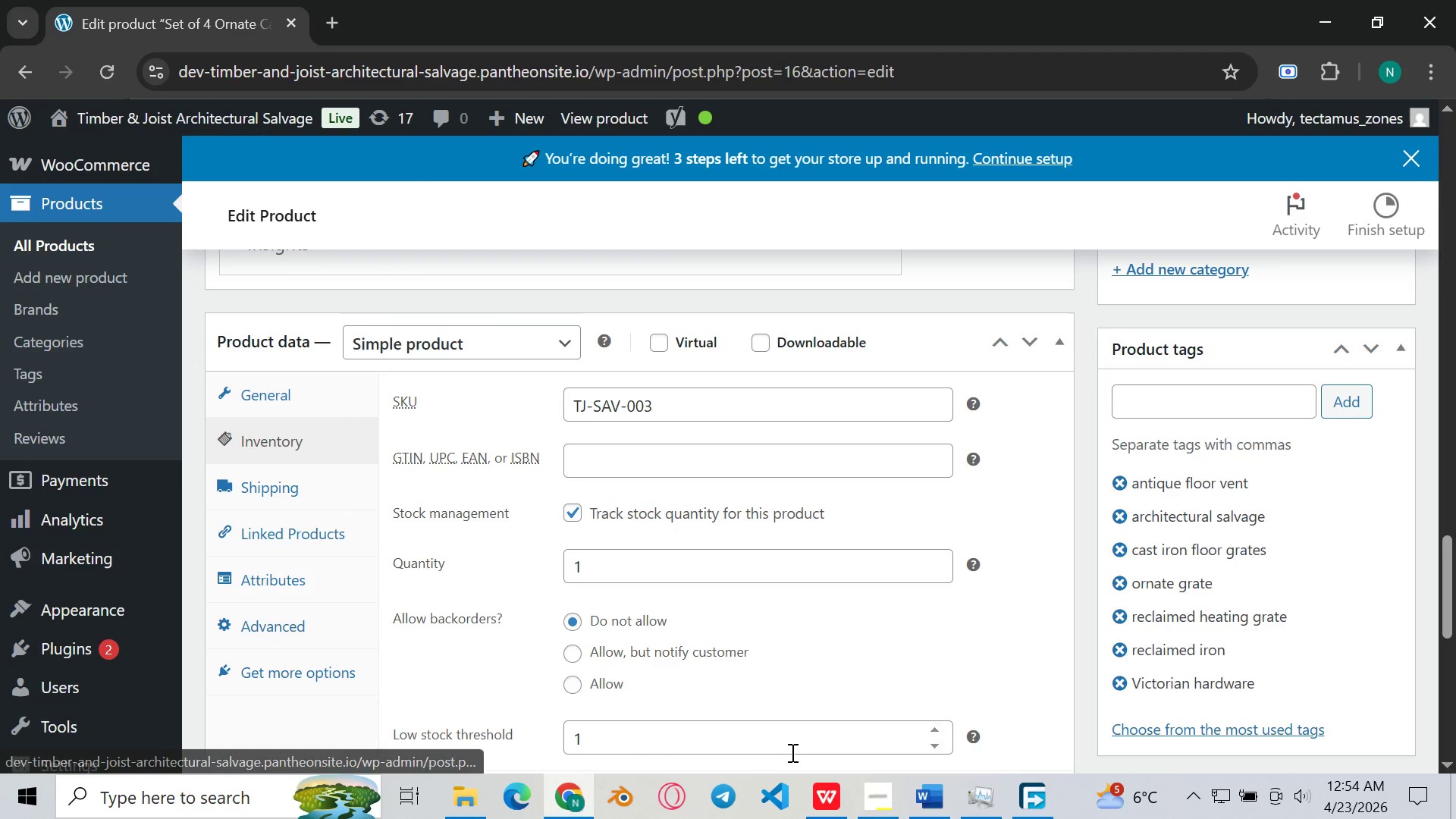 
left_click([899, 810])